 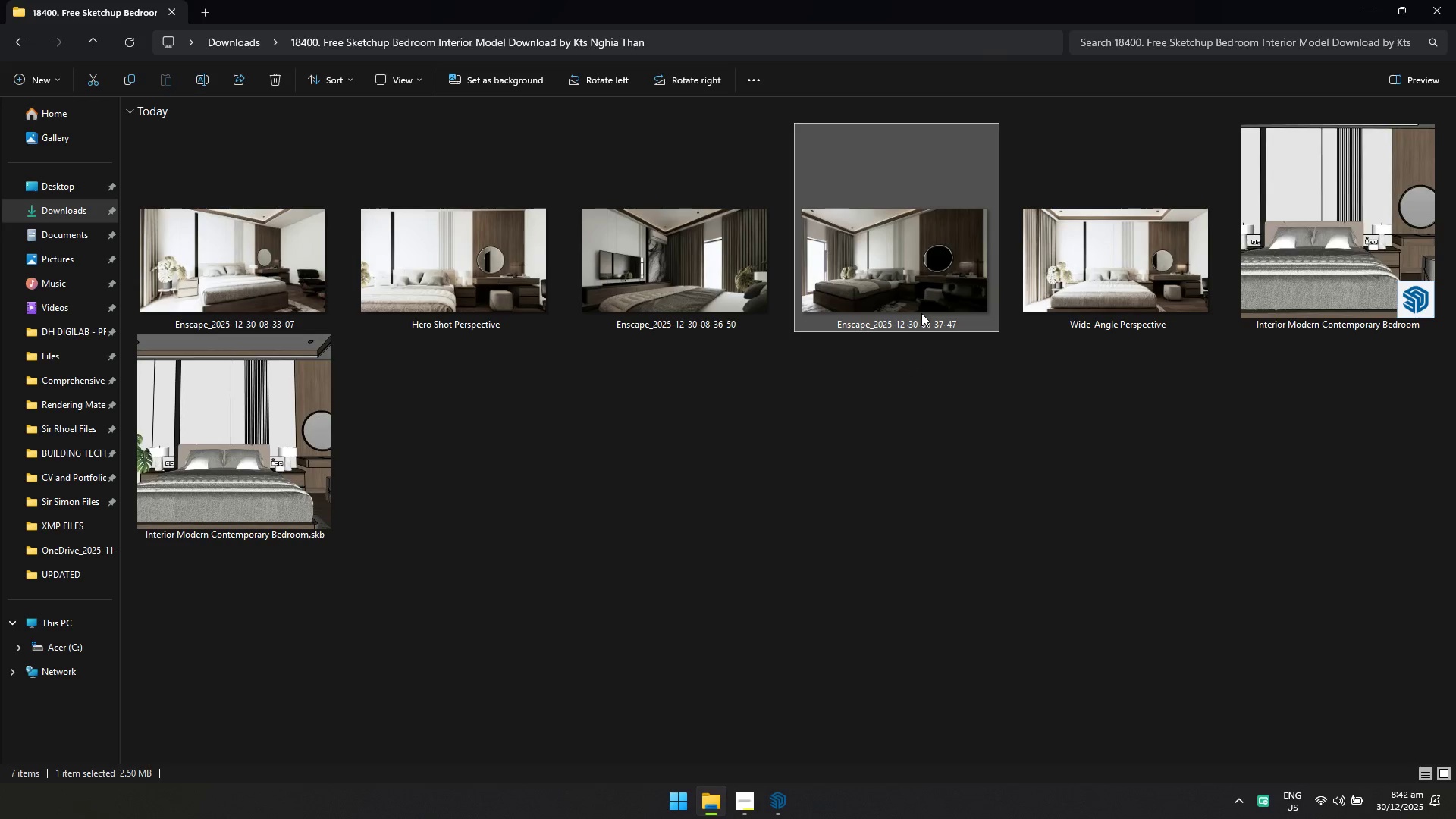 
type([F2]Close-Up Detail Shot Perspective No.1)
 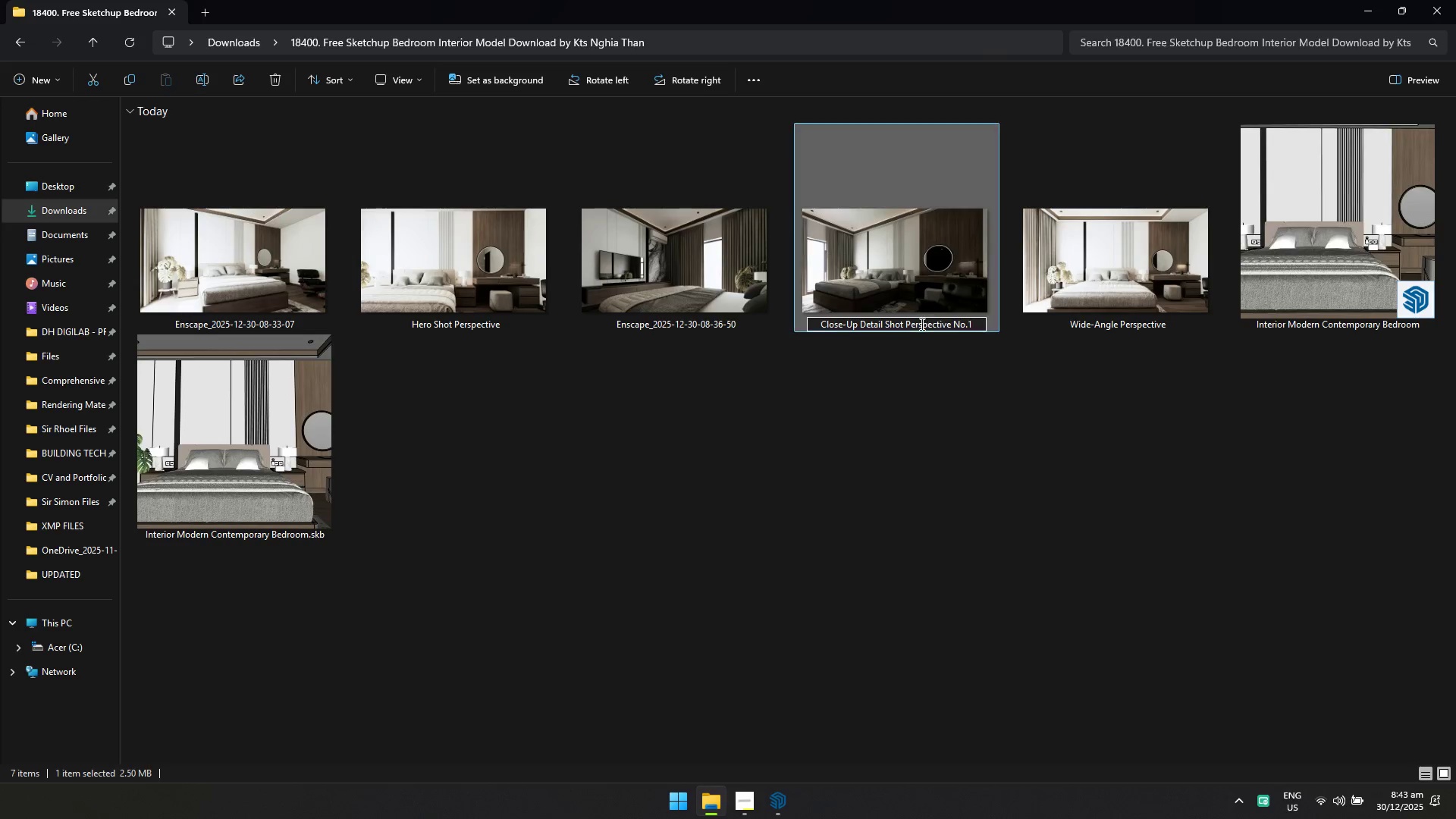 
left_click([928, 435])
 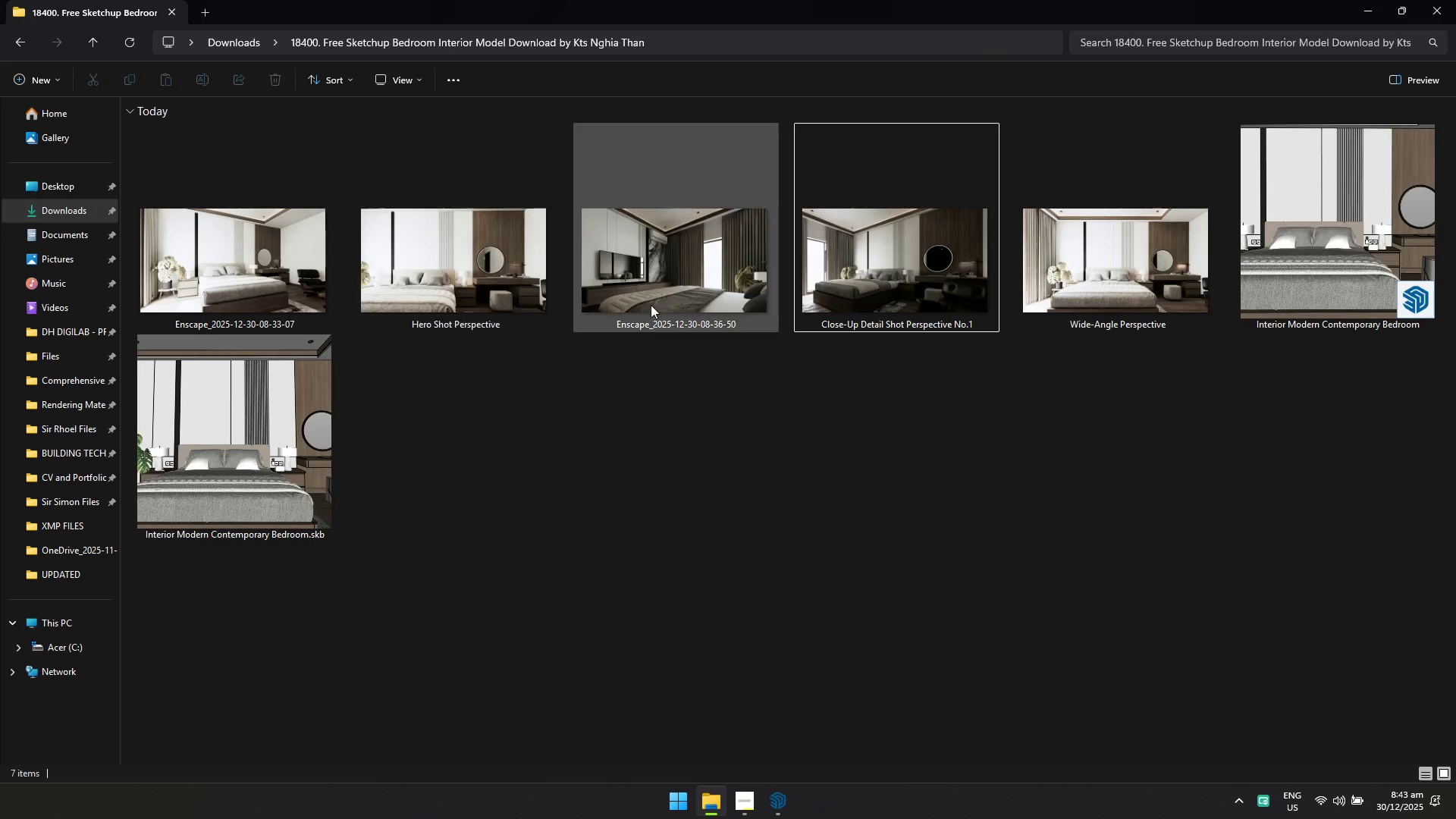 
left_click([679, 305])
 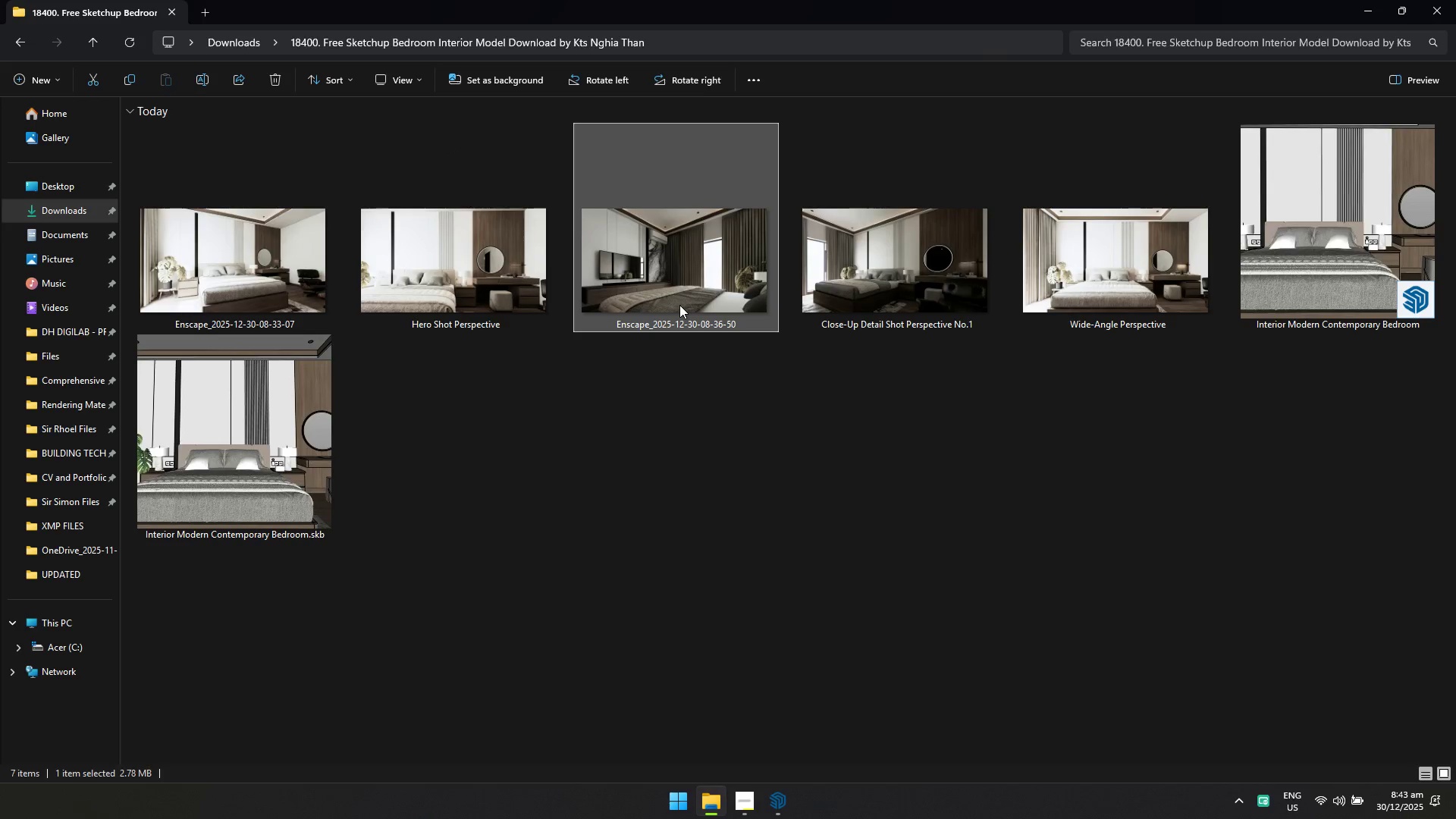 
type([F2]Close-Up detail)
key(Backspace)
key(Backspace)
key(Backspace)
key(Backspace)
key(Backspace)
key(Backspace)
type(DE)
key(Backspace)
type(etai;l)
key(Backspace)
type( Shor P)
key(Backspace)
key(Backspace)
key(Backspace)
type(t Perspective No.2)
 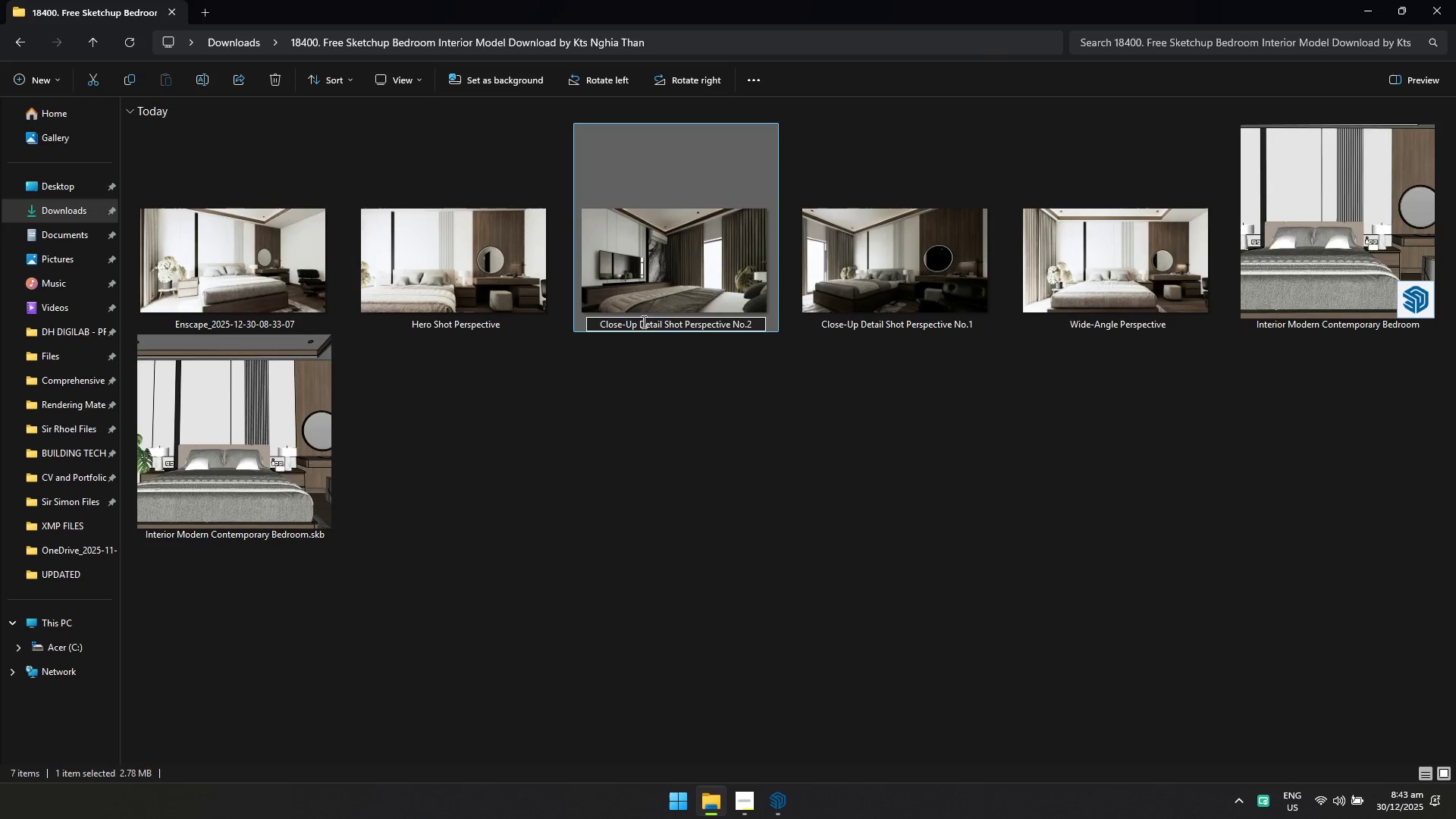 
left_click([696, 516])
 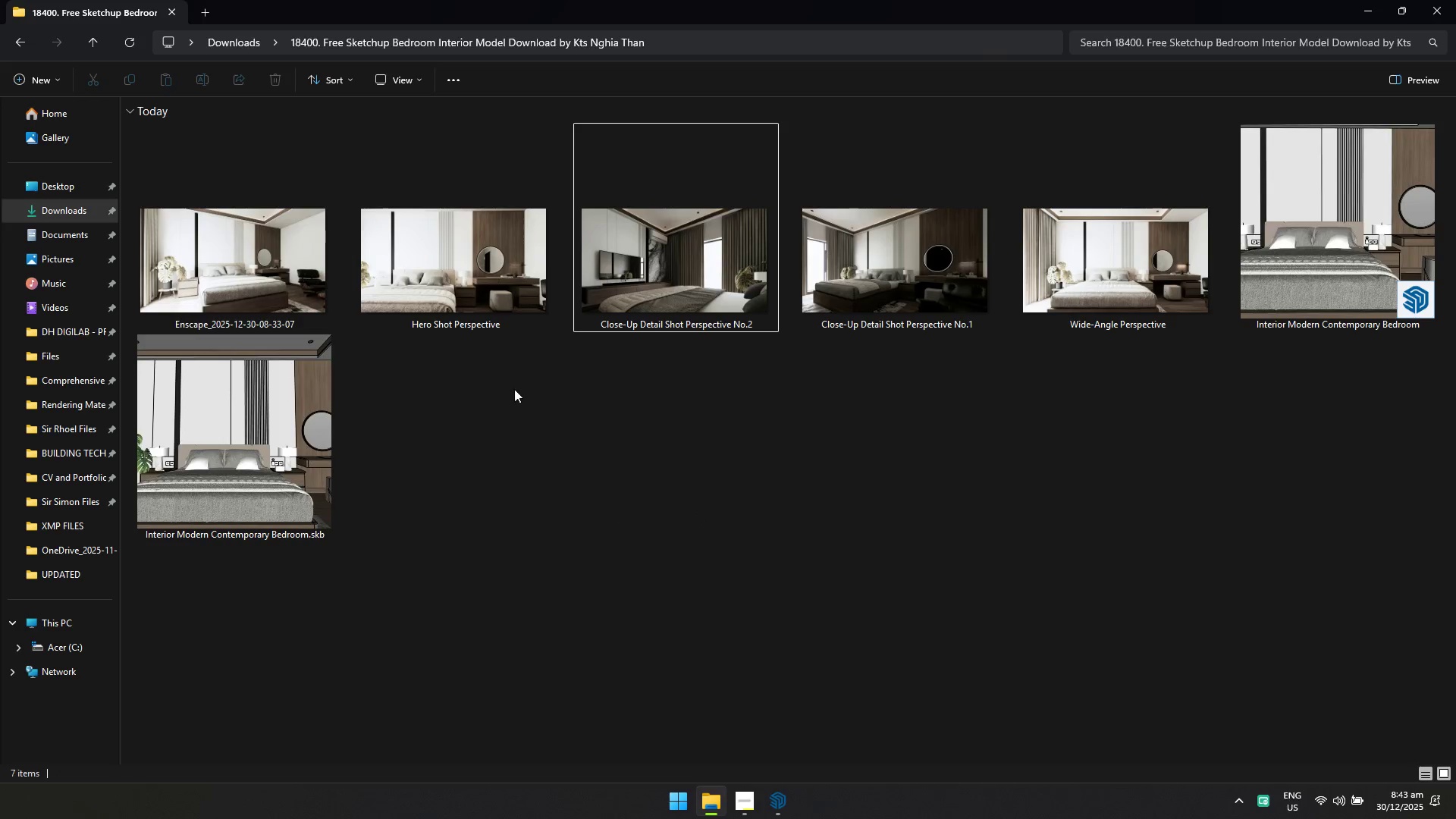 
left_click([238, 203])
 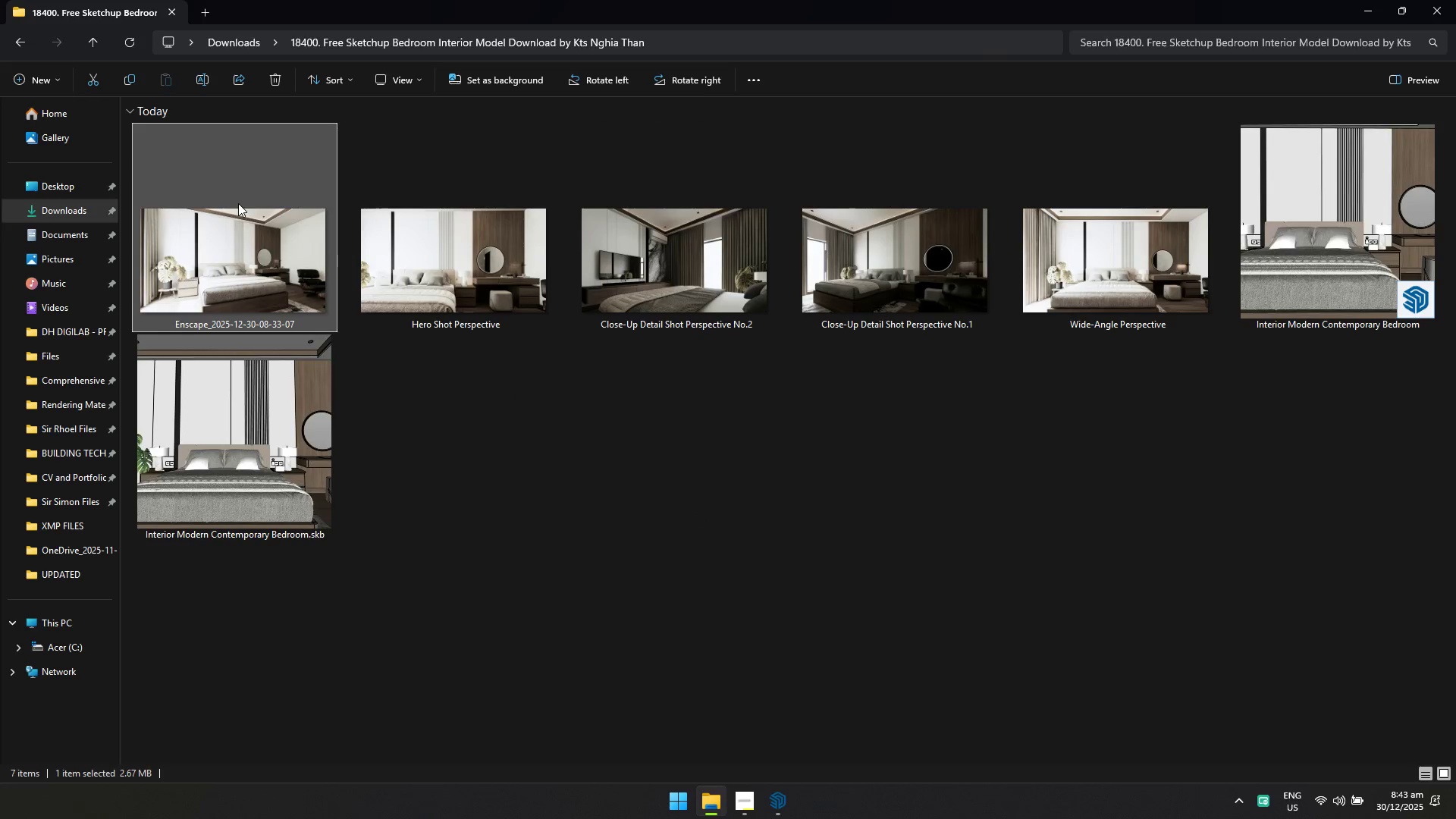 
type([F2]Close )
key(Backspace)
type(-up )
key(Backspace)
key(Backspace)
key(Backspace)
type(Up de)
key(Backspace)
key(Backspace)
type(Detail Shor )
key(Backspace)
key(Backspace)
type(t Perspective No.3)
 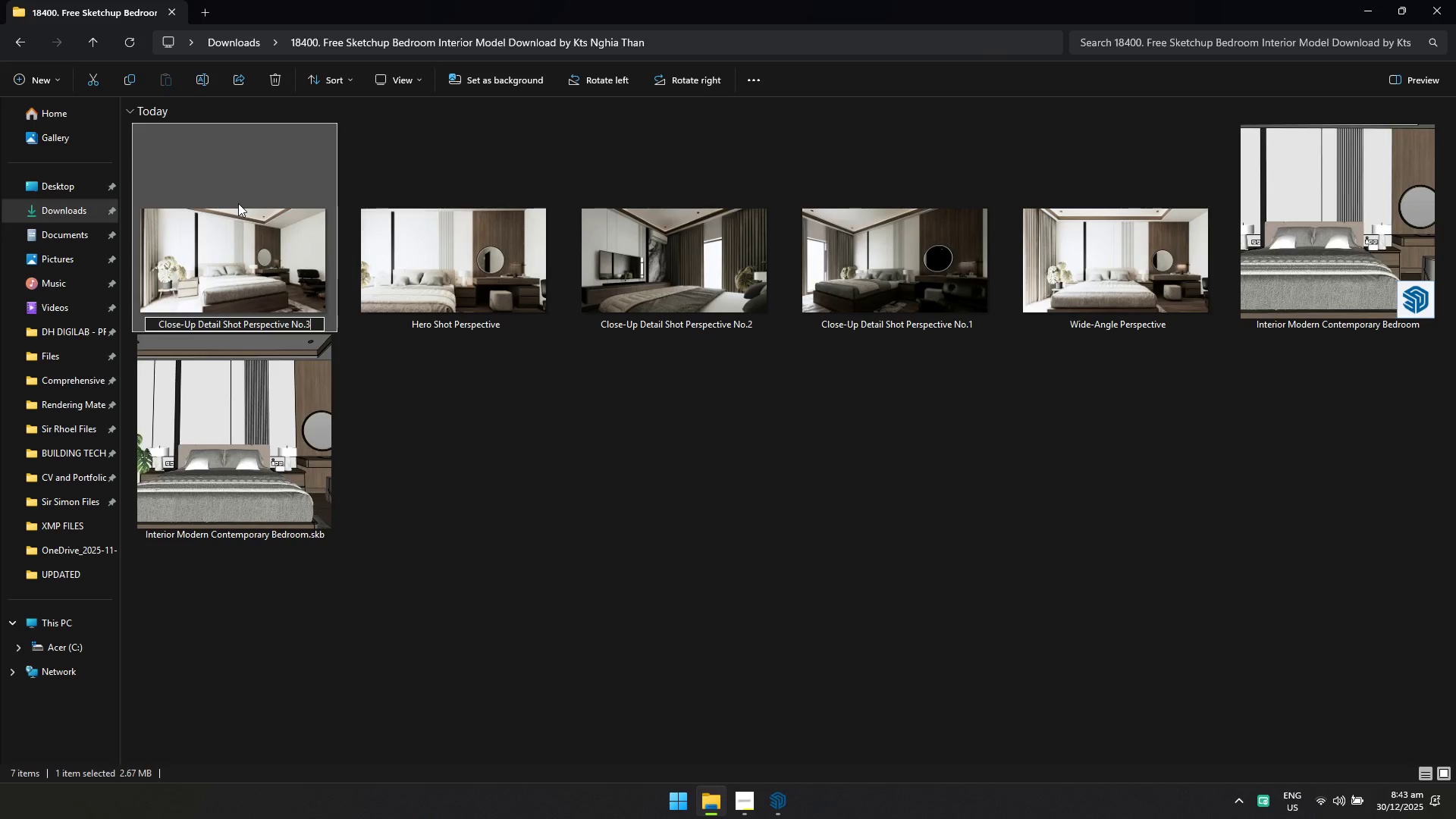 
left_click([679, 484])
 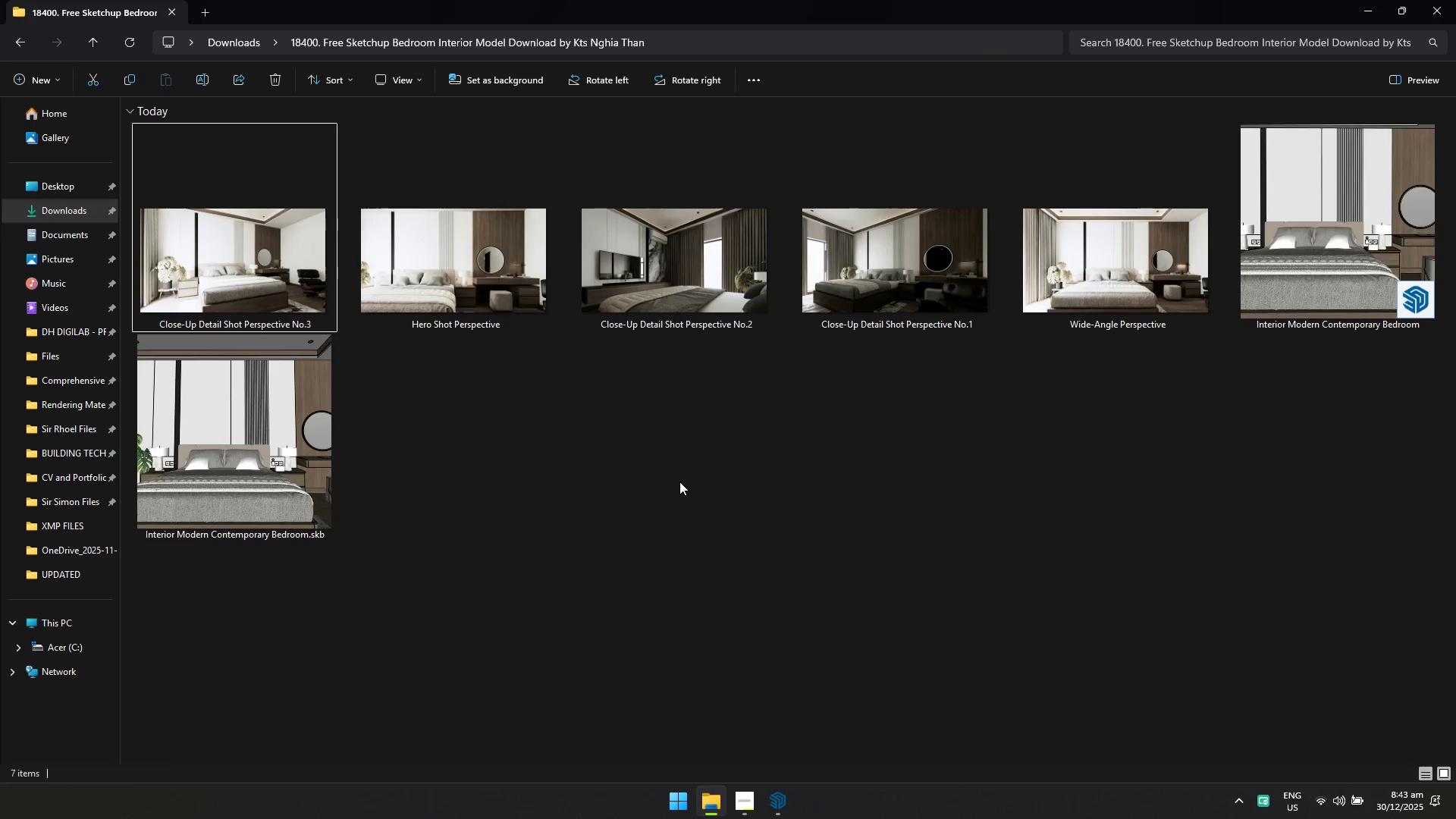 
key(Alt+AltLeft)
 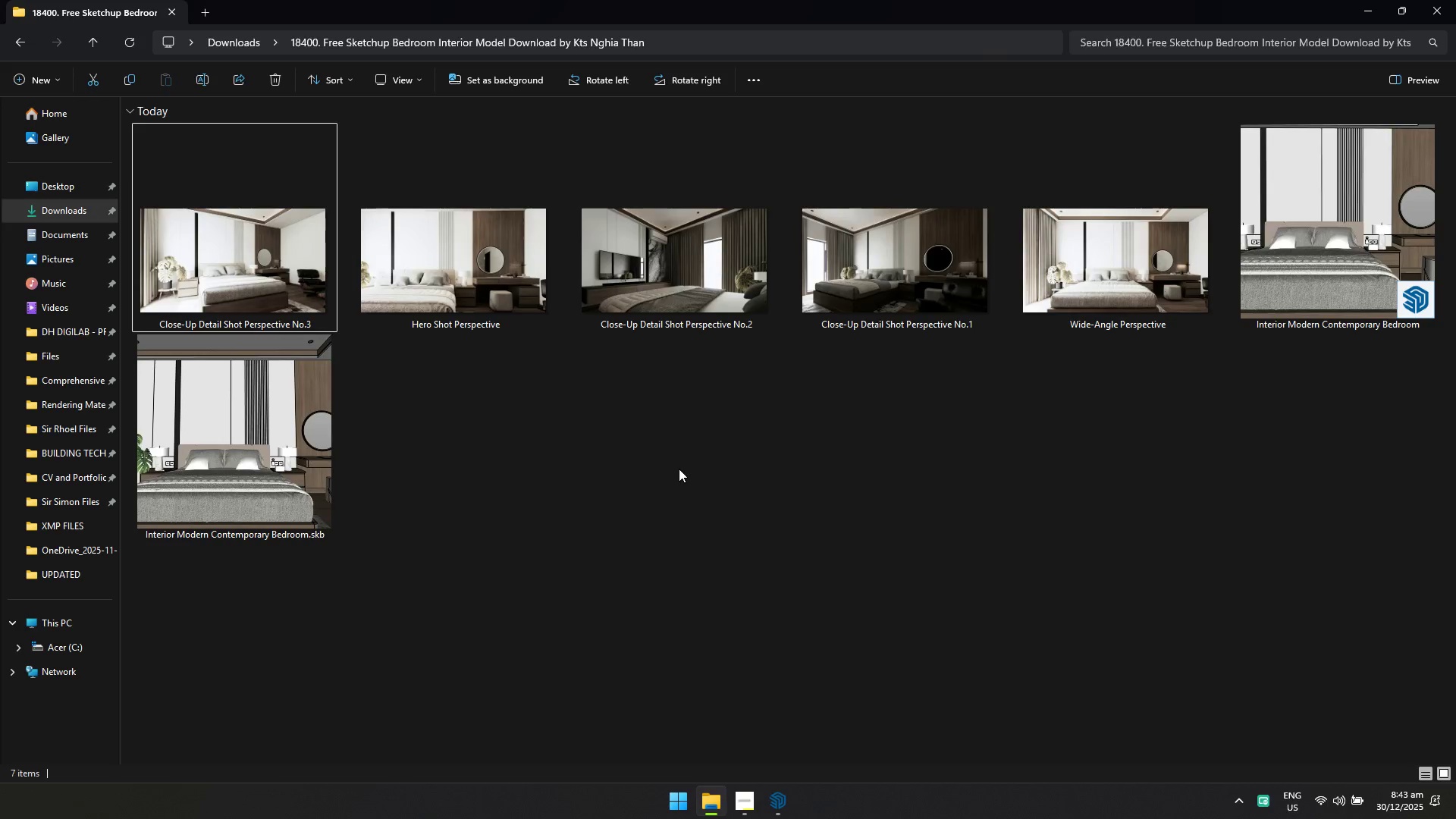 
key(Alt+Tab)